 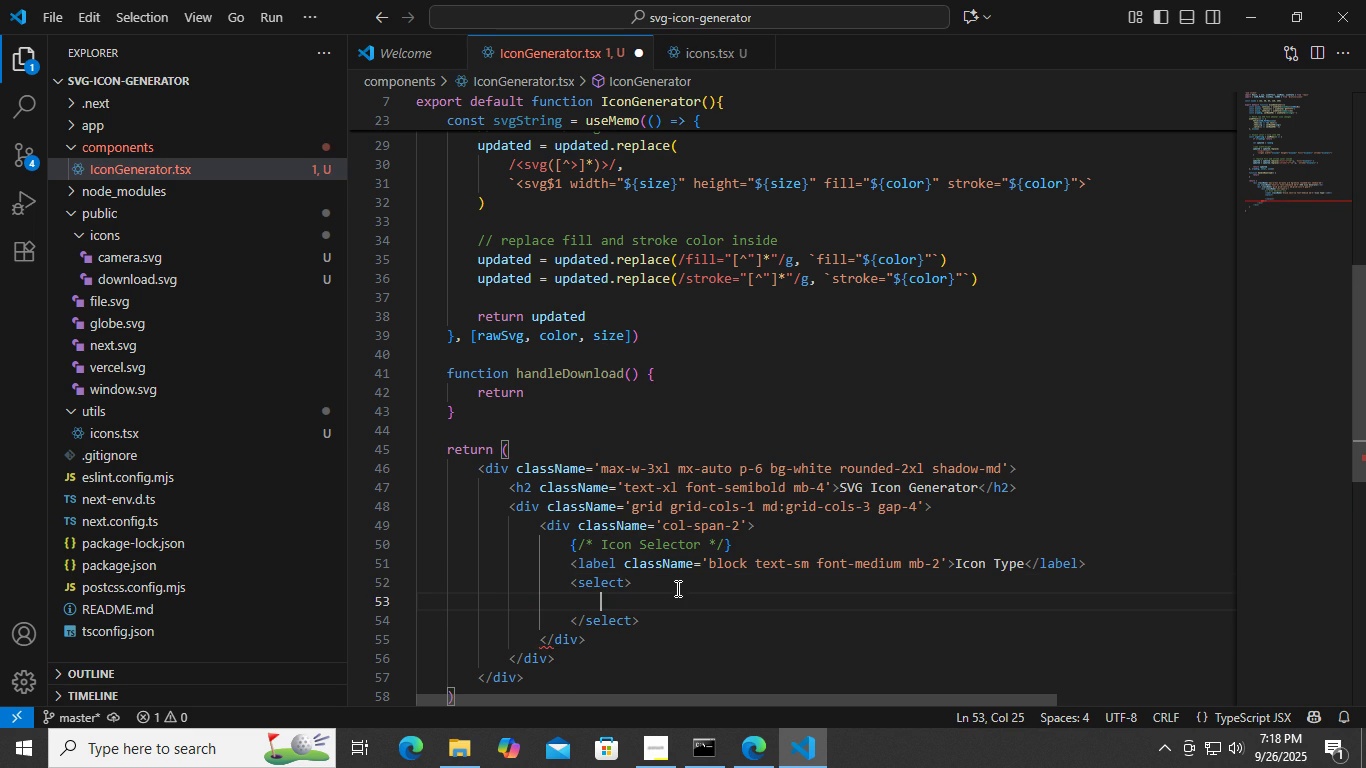 
key(Enter)
 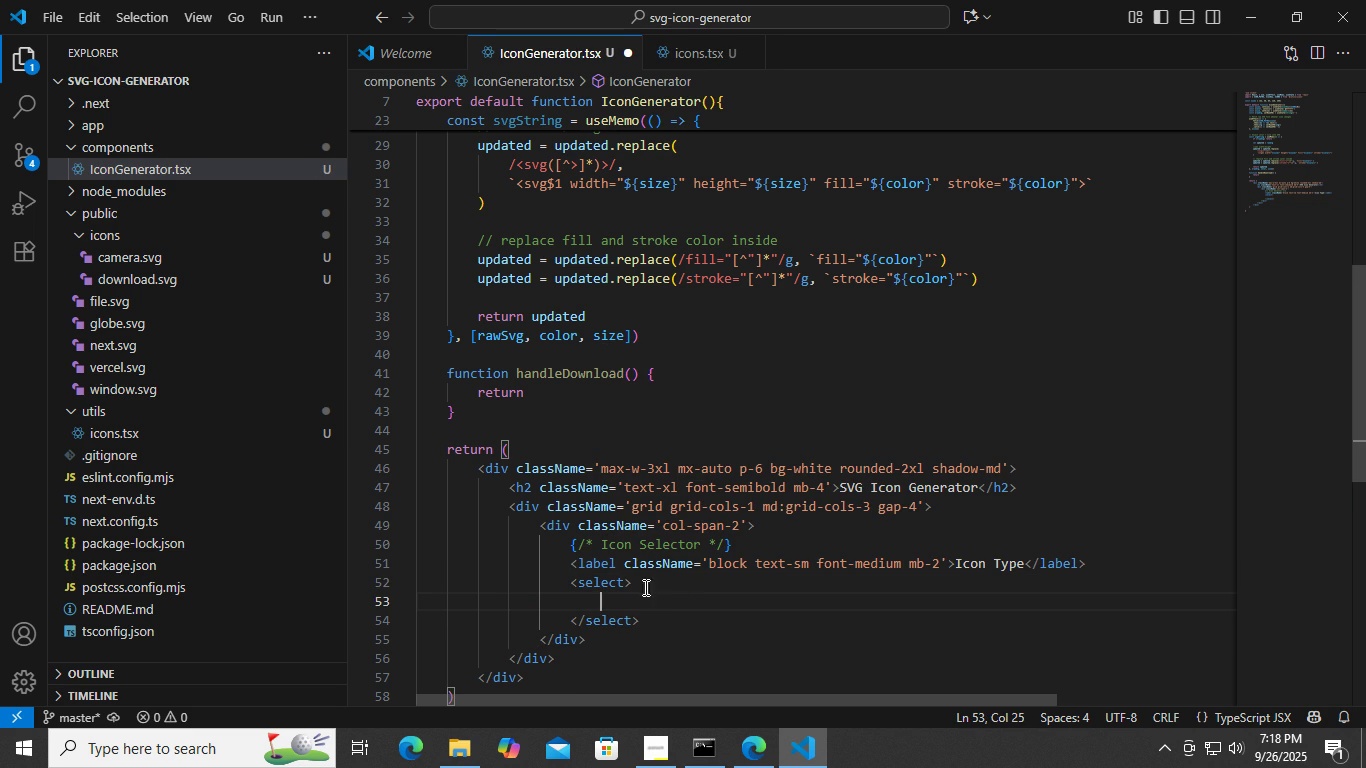 
wait(5.39)
 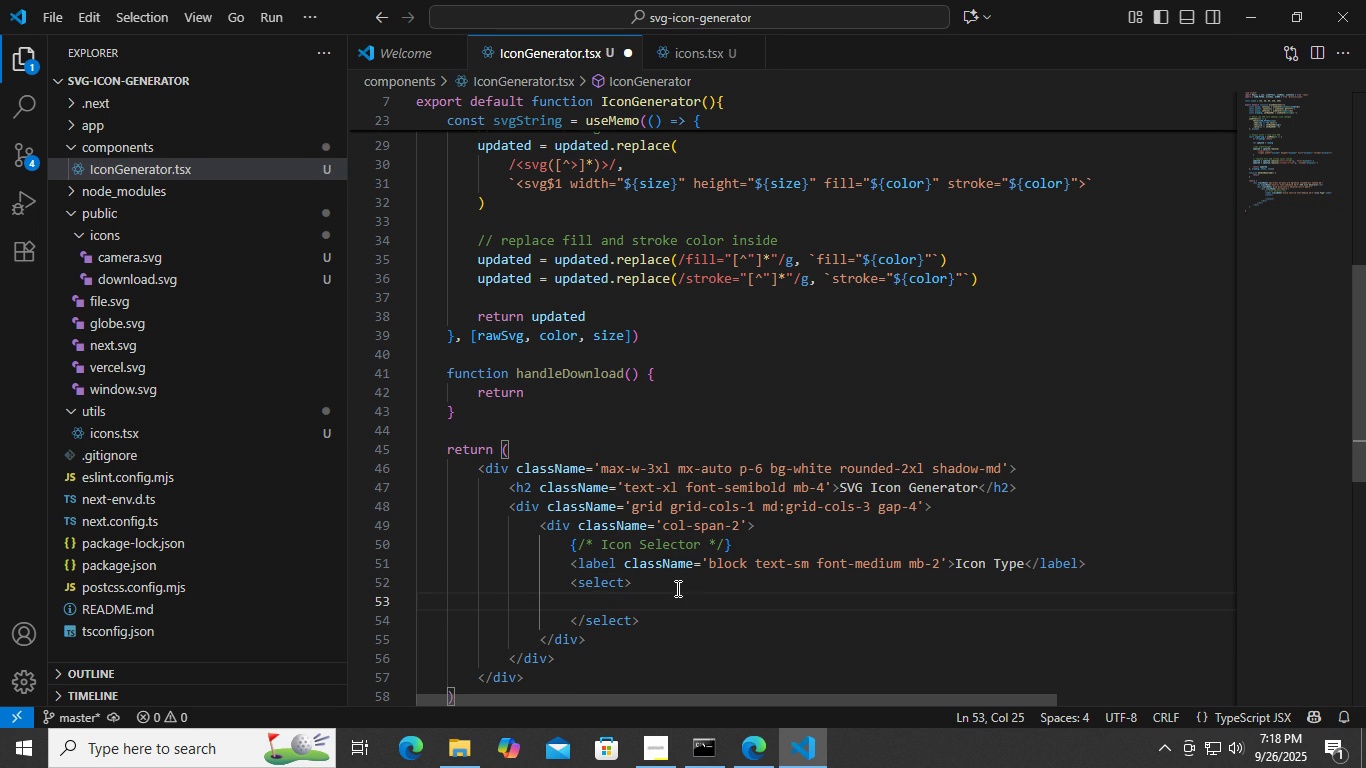 
left_click([622, 585])
 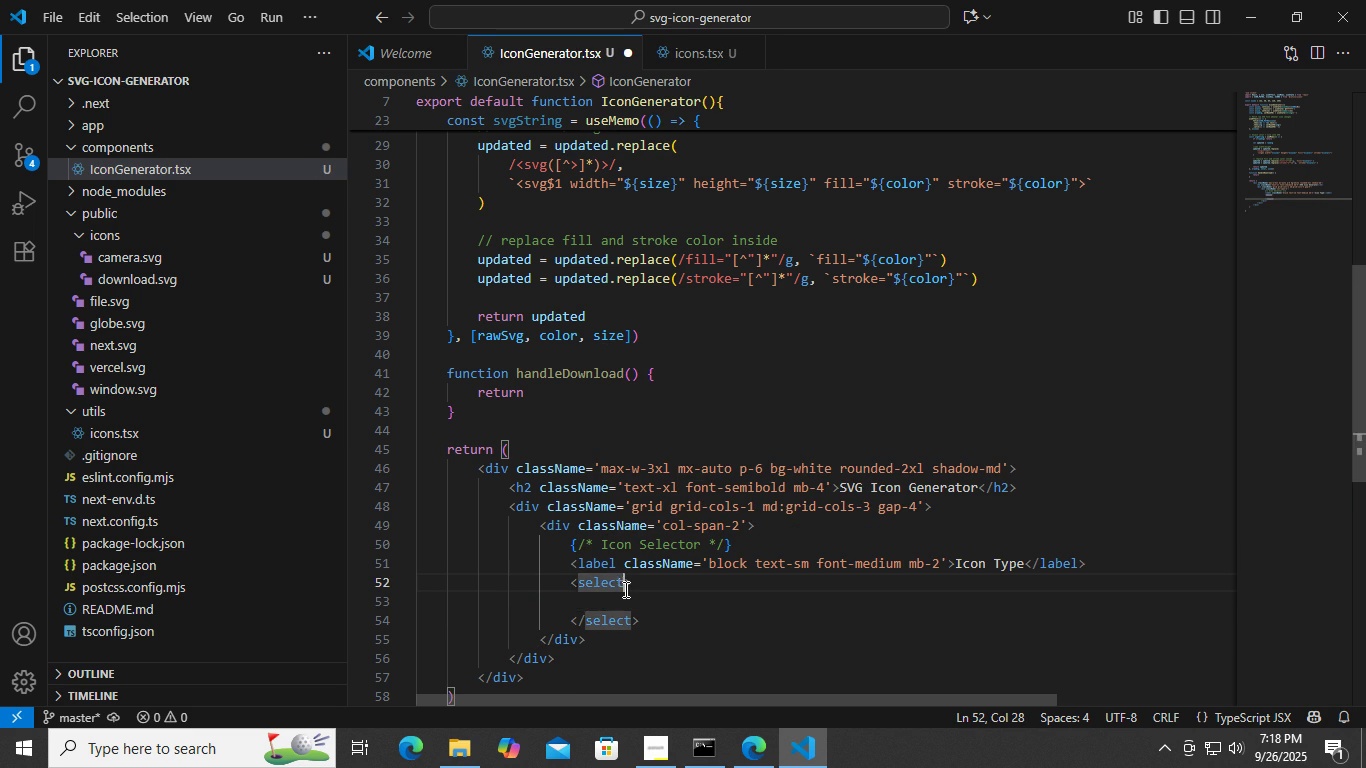 
key(Space)
 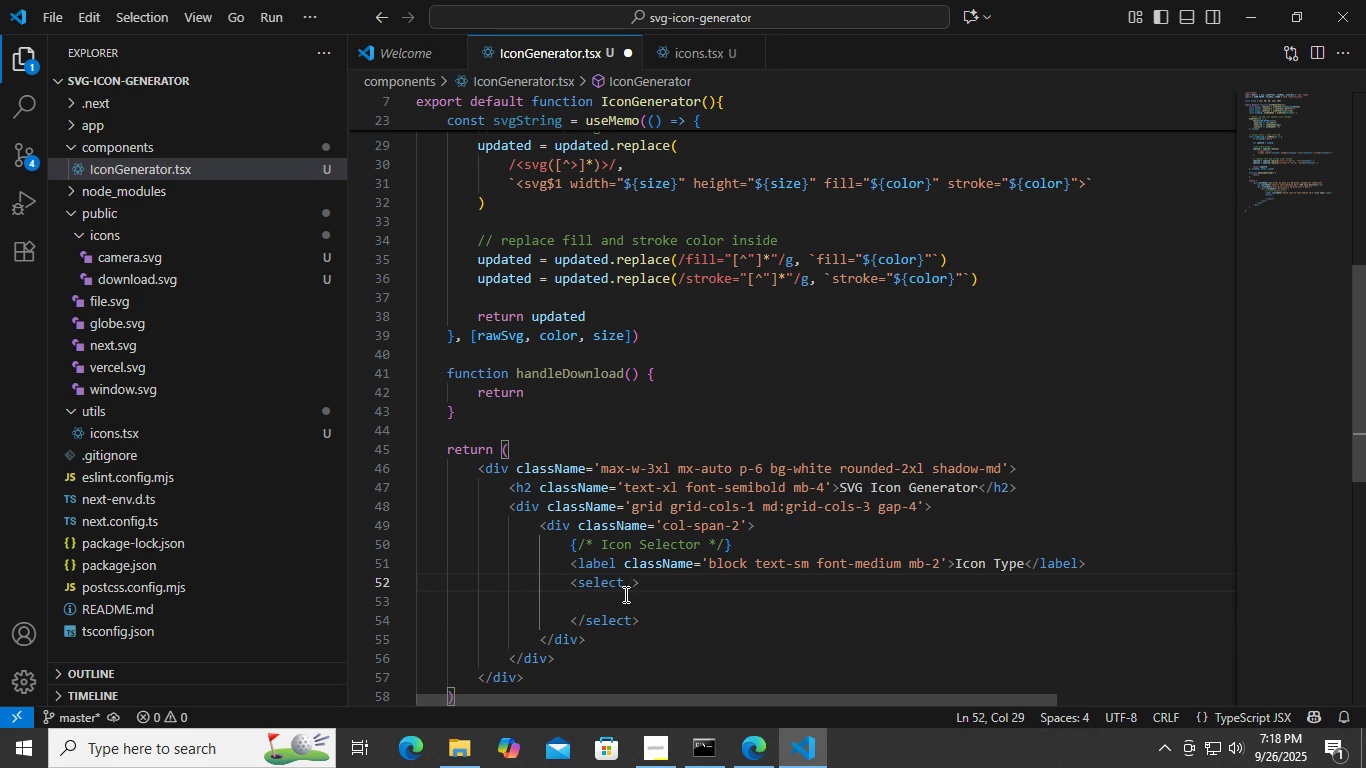 
key(Enter)
 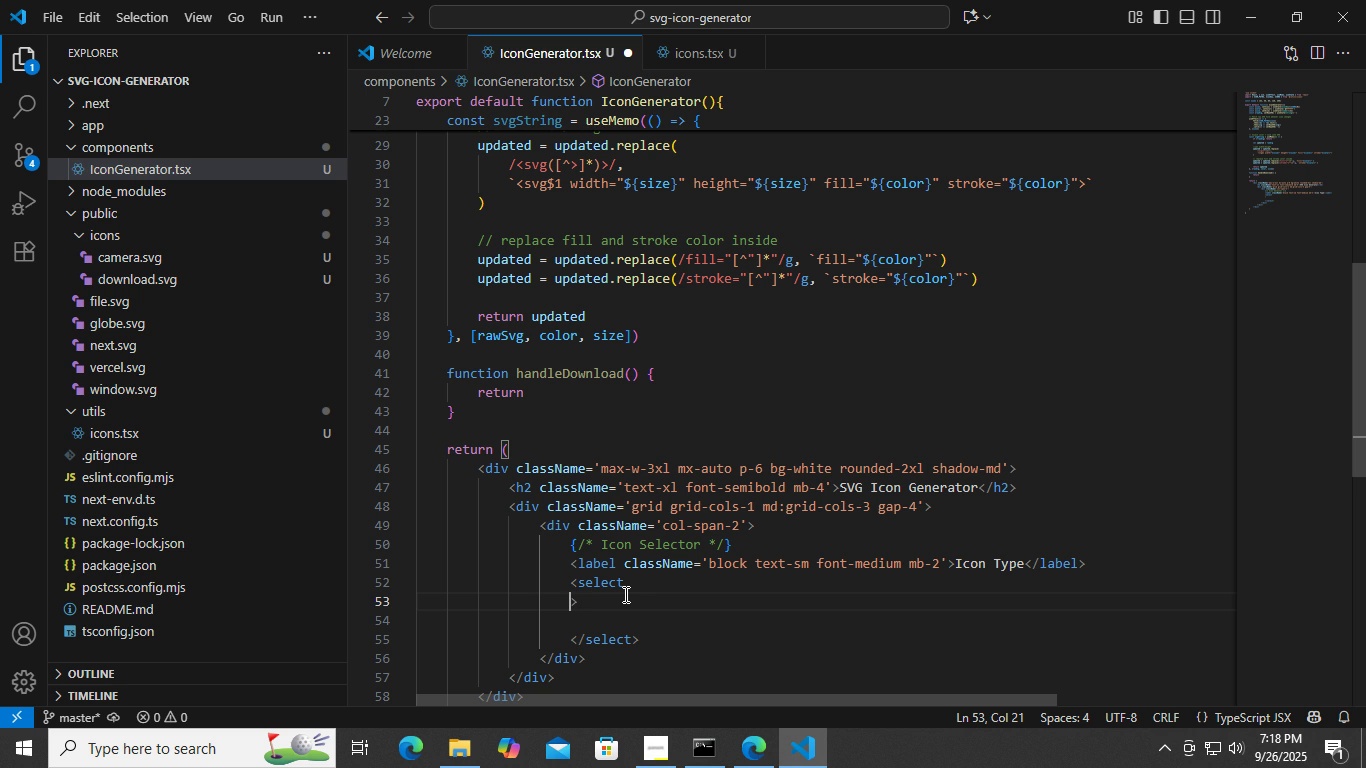 
key(Tab)
type(value={icon)